 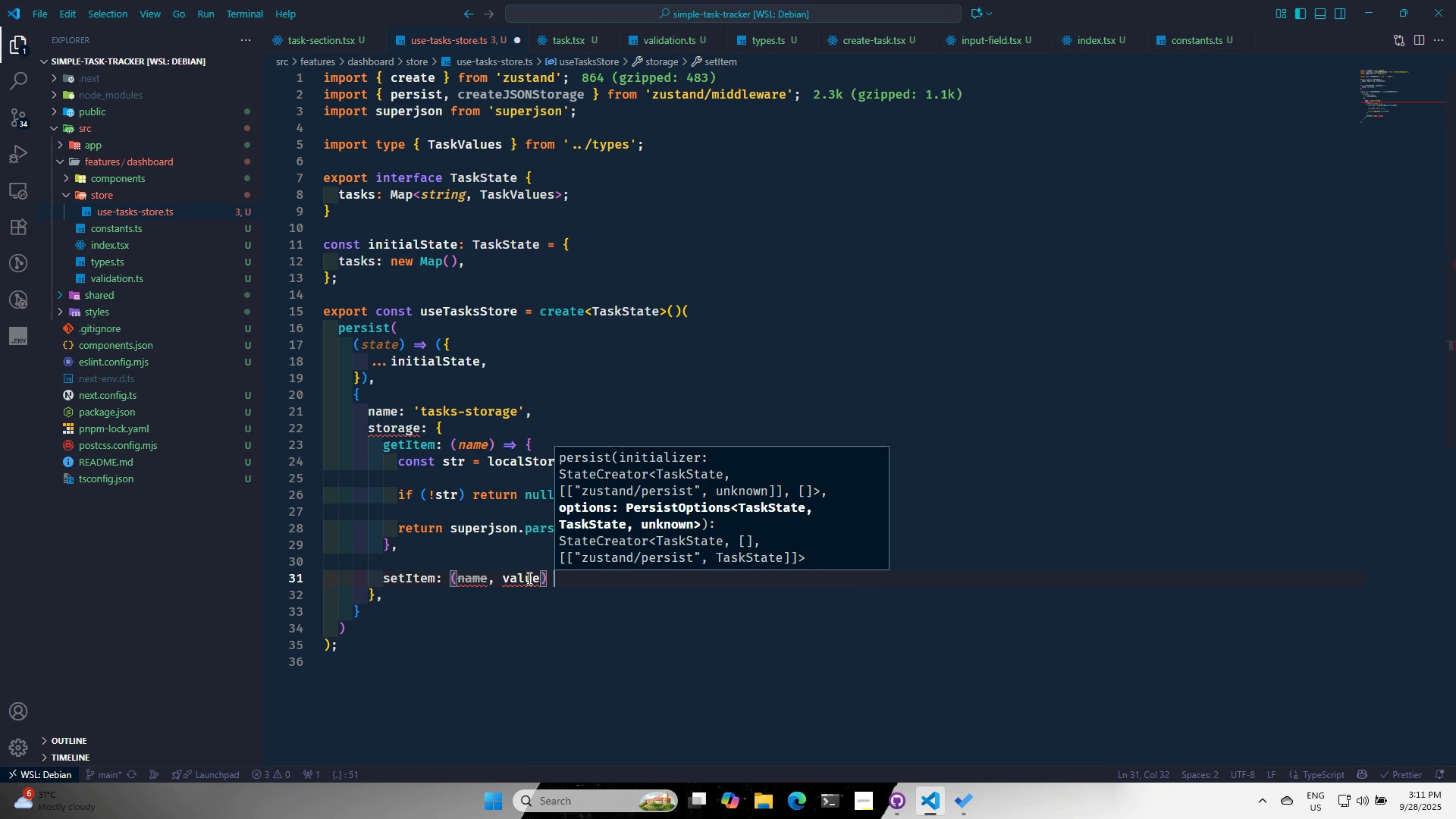 
key(Space)
 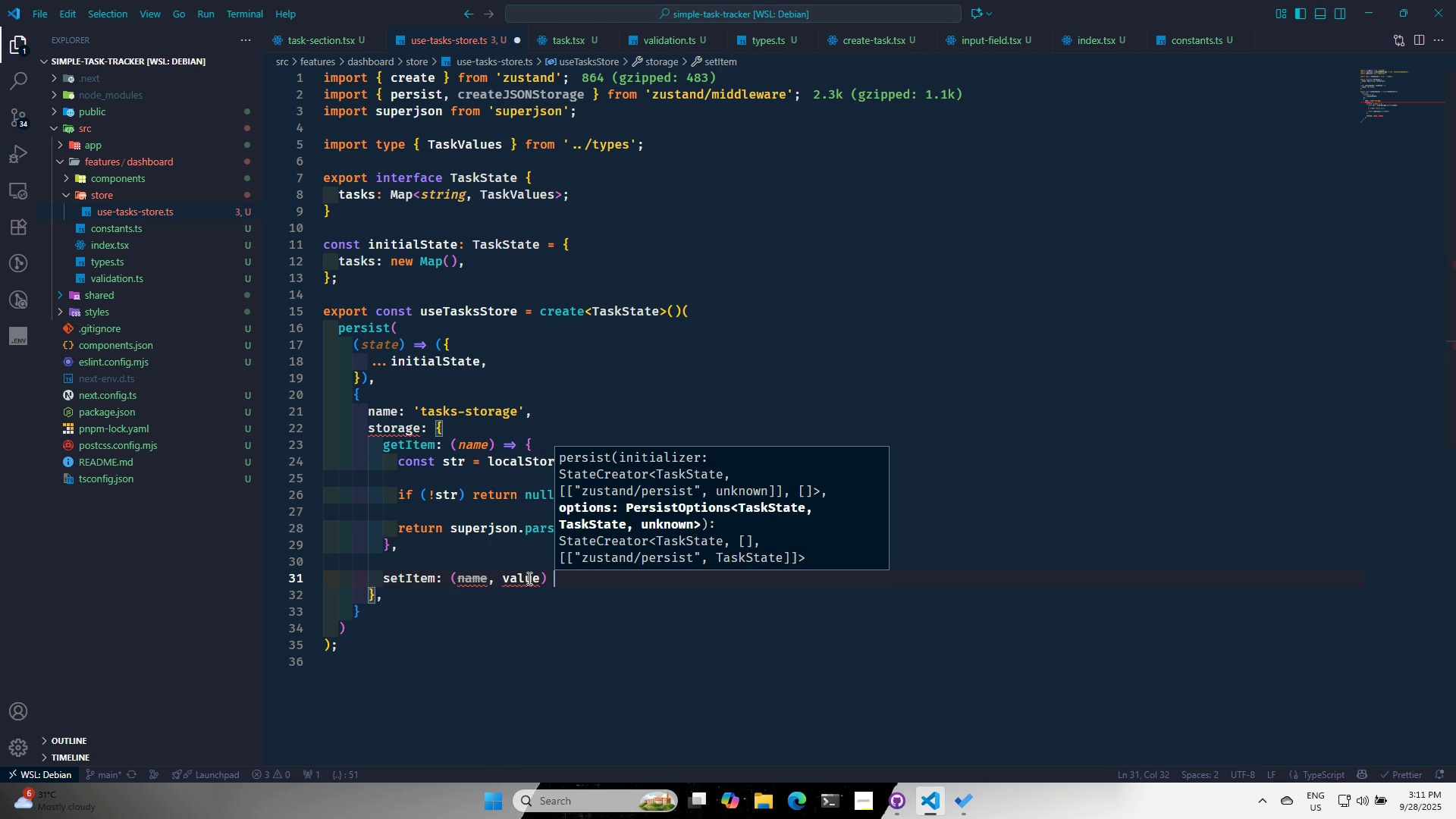 
key(Equal)
 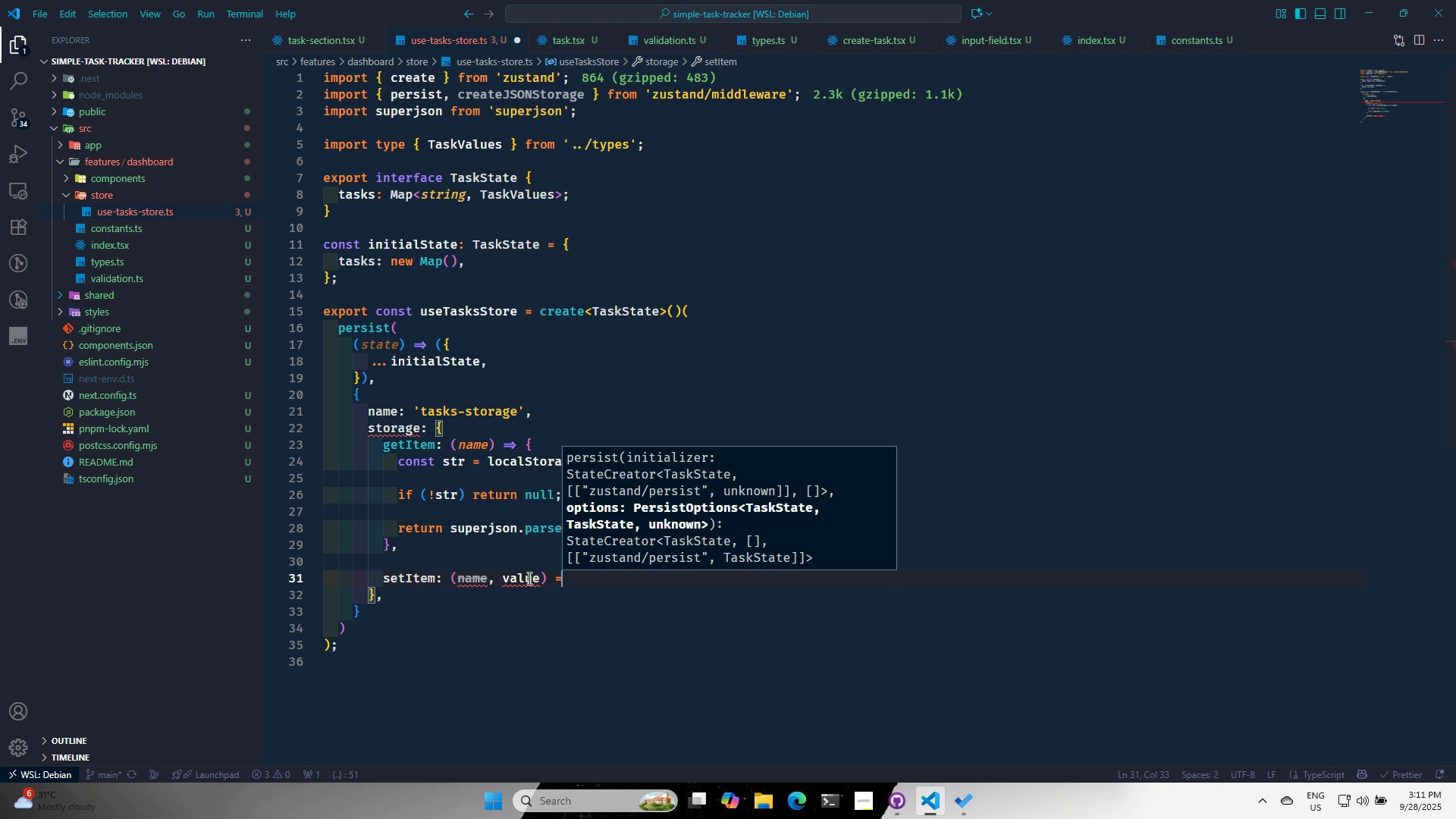 
key(Shift+ShiftRight)
 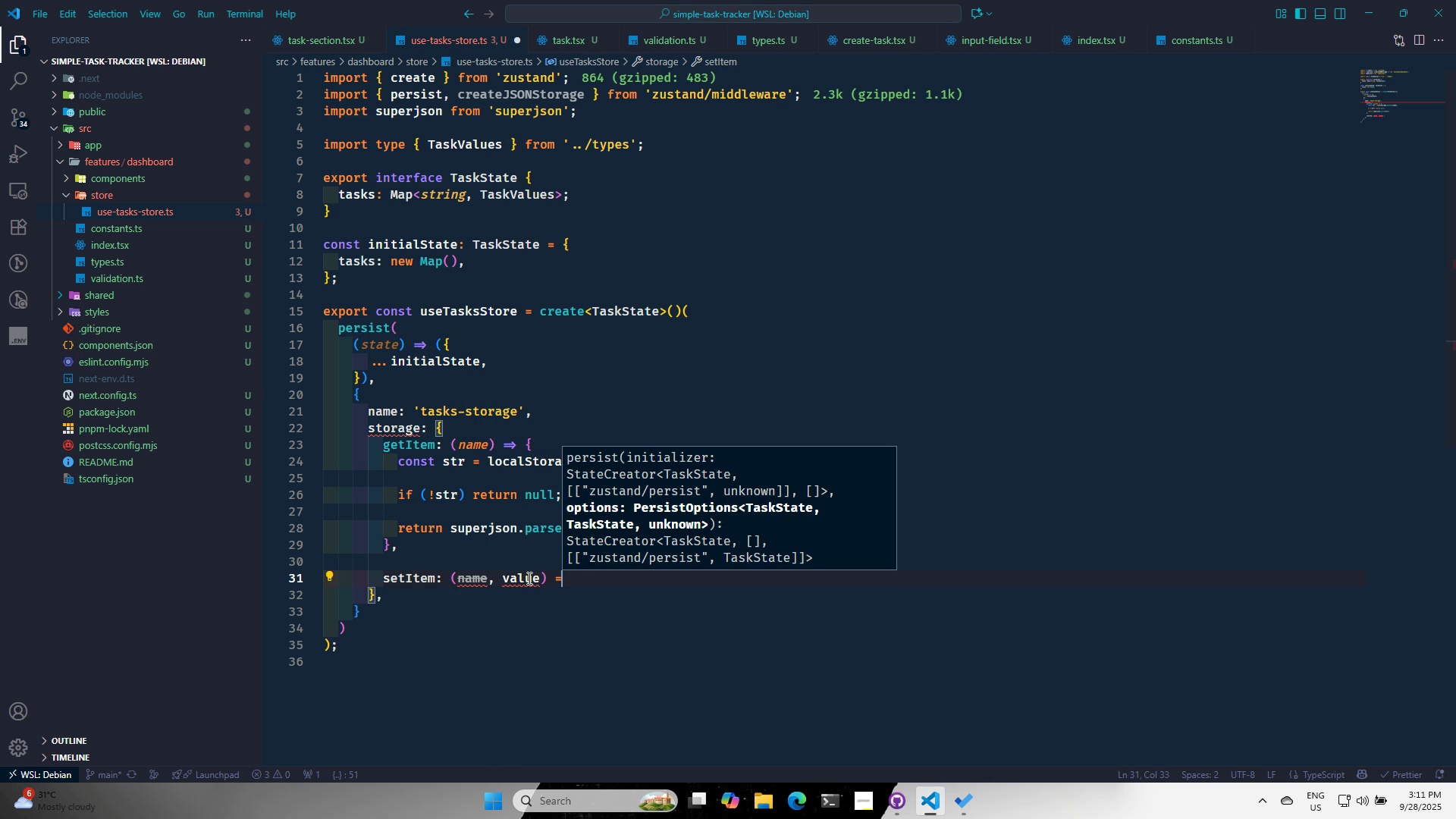 
key(Shift+Period)
 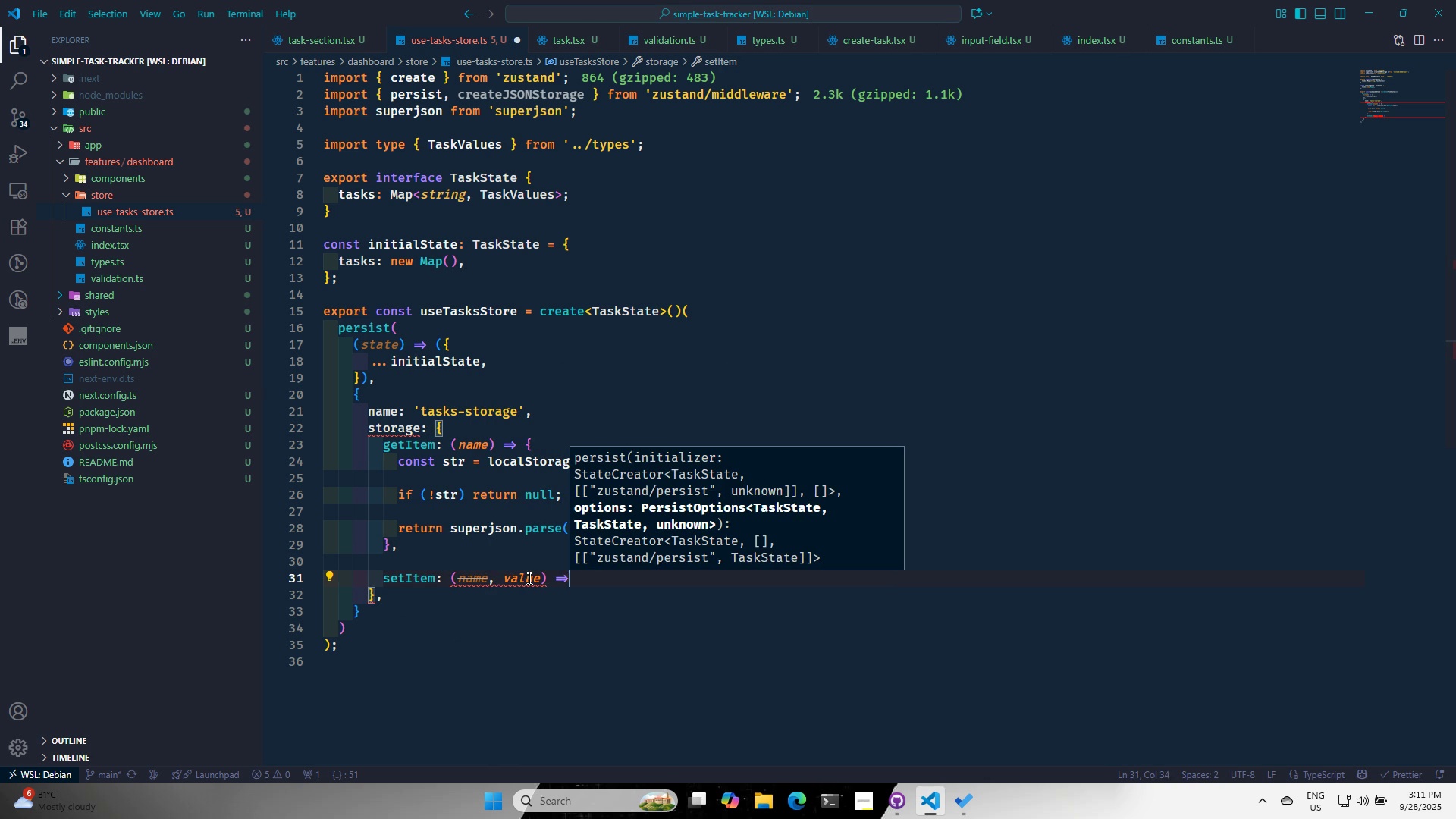 
key(Space)
 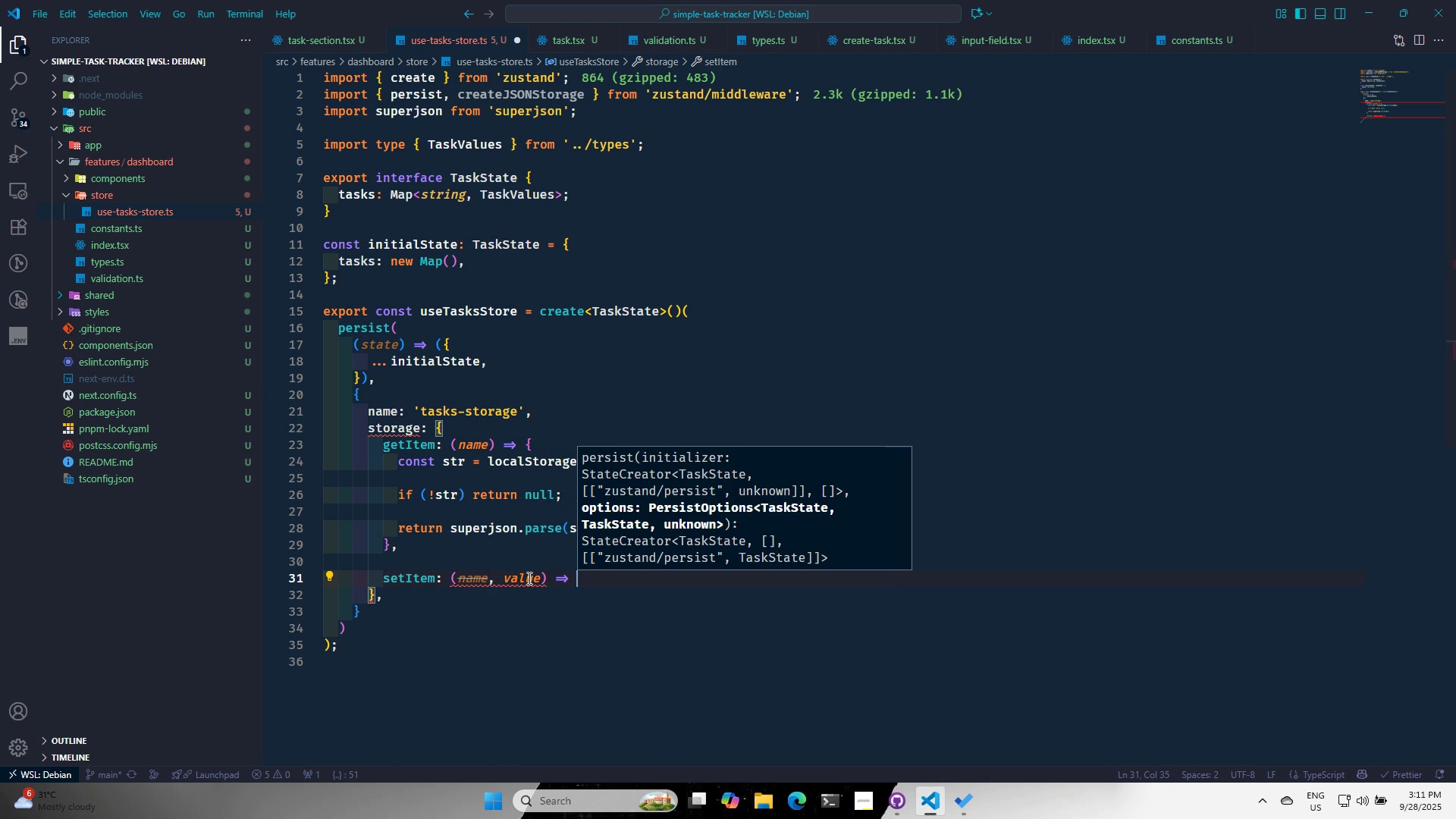 
key(Shift+ShiftRight)
 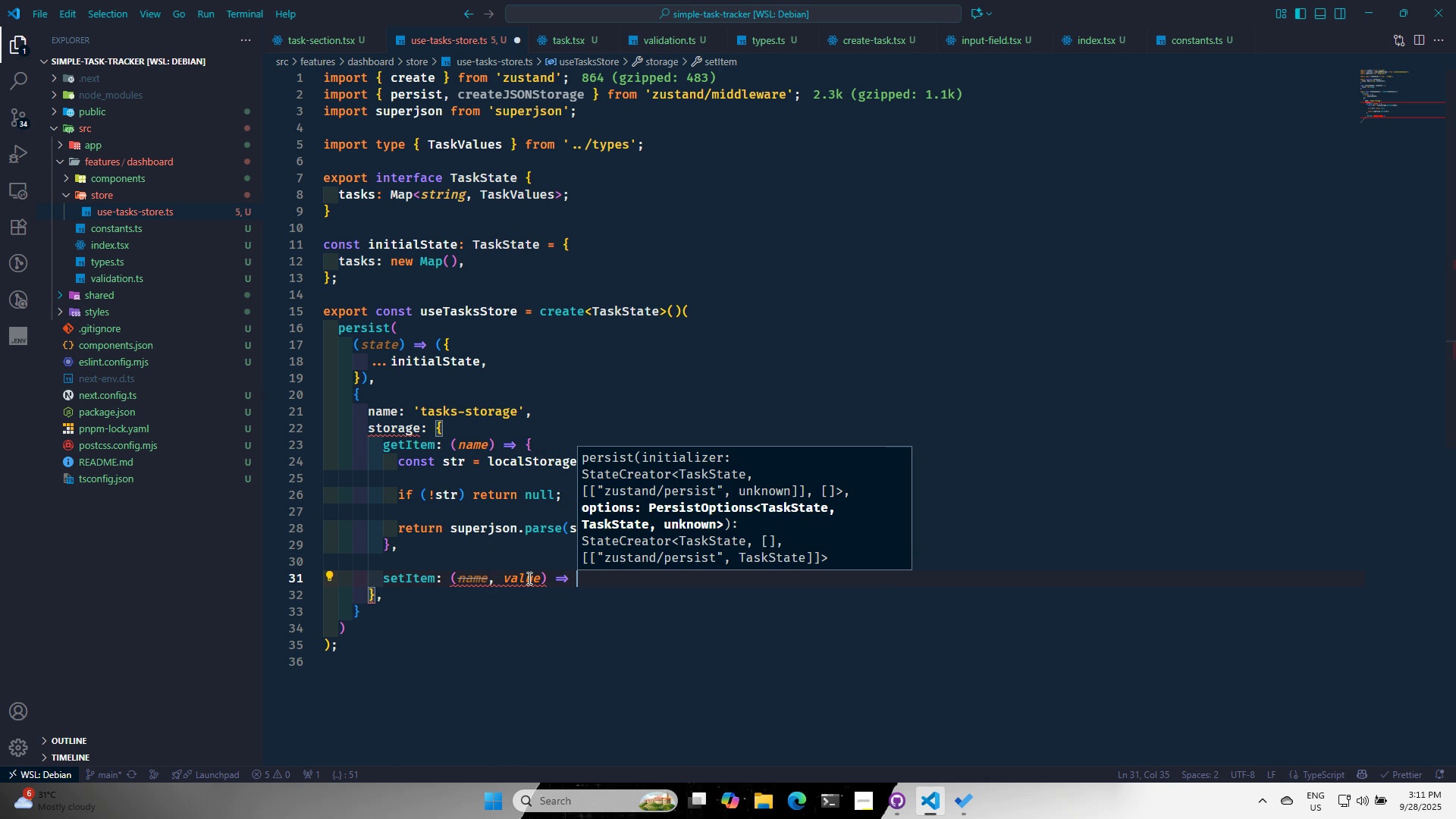 
key(Shift+BracketLeft)
 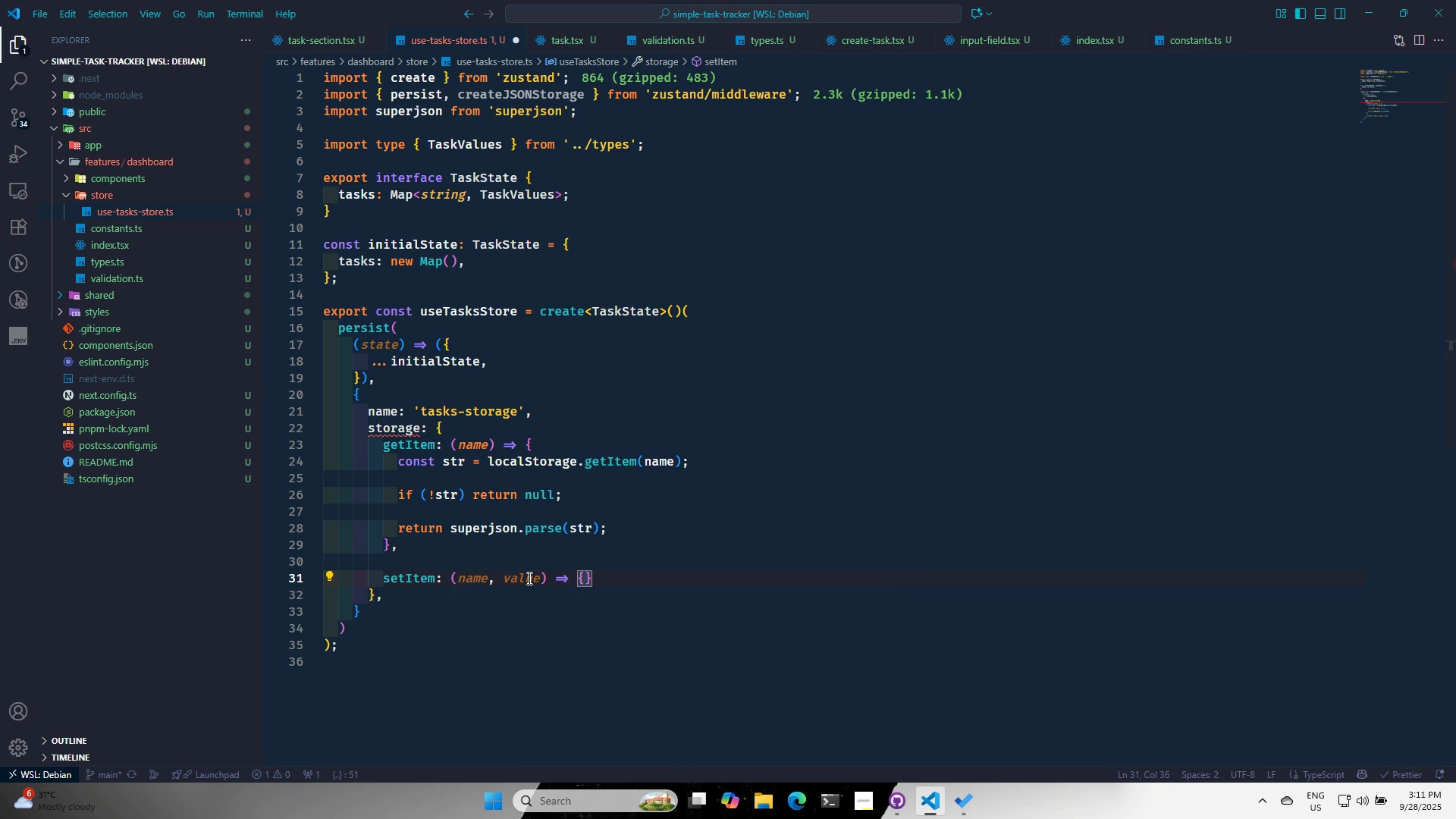 
key(Enter)
 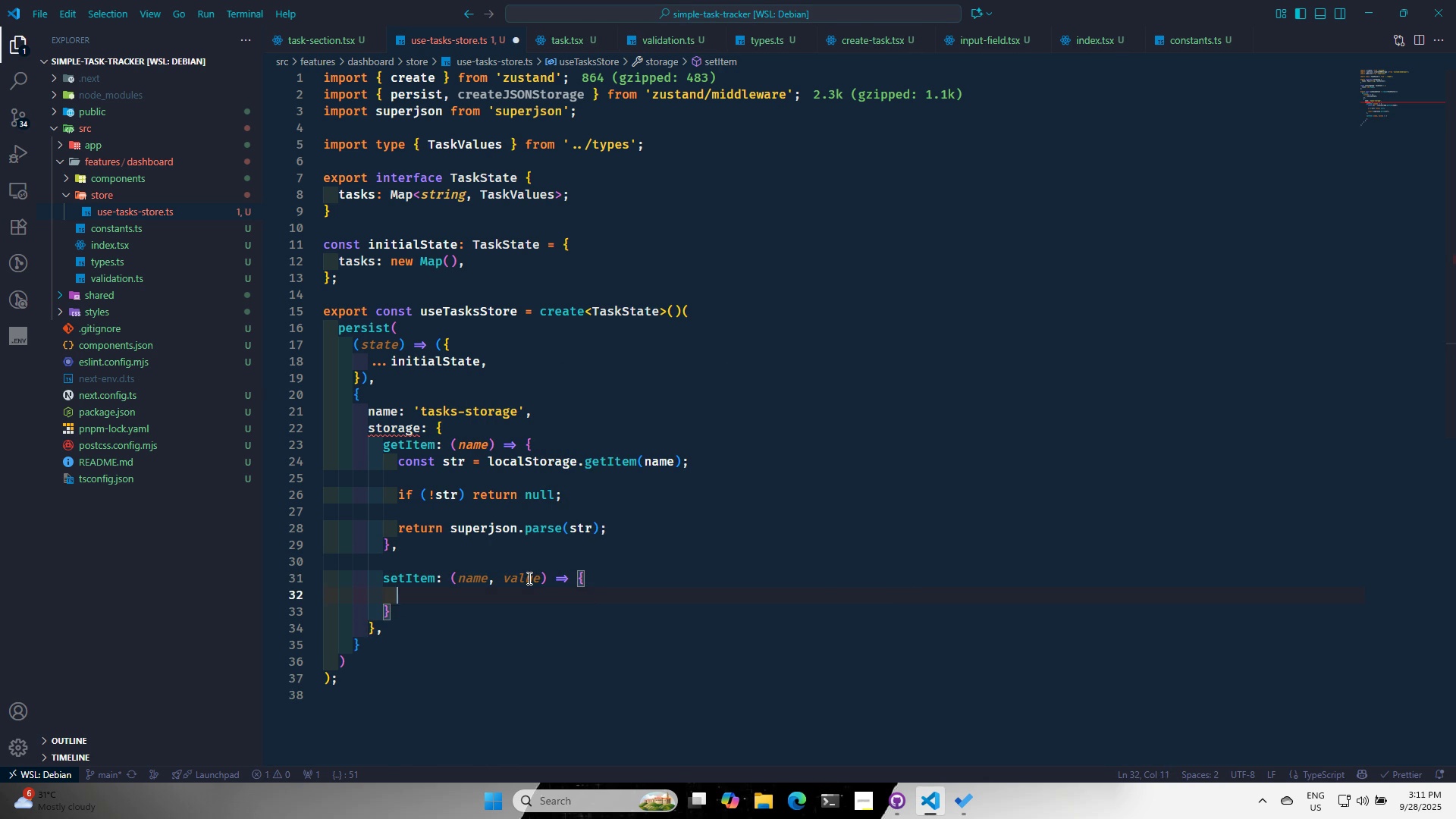 
key(Alt+AltLeft)
 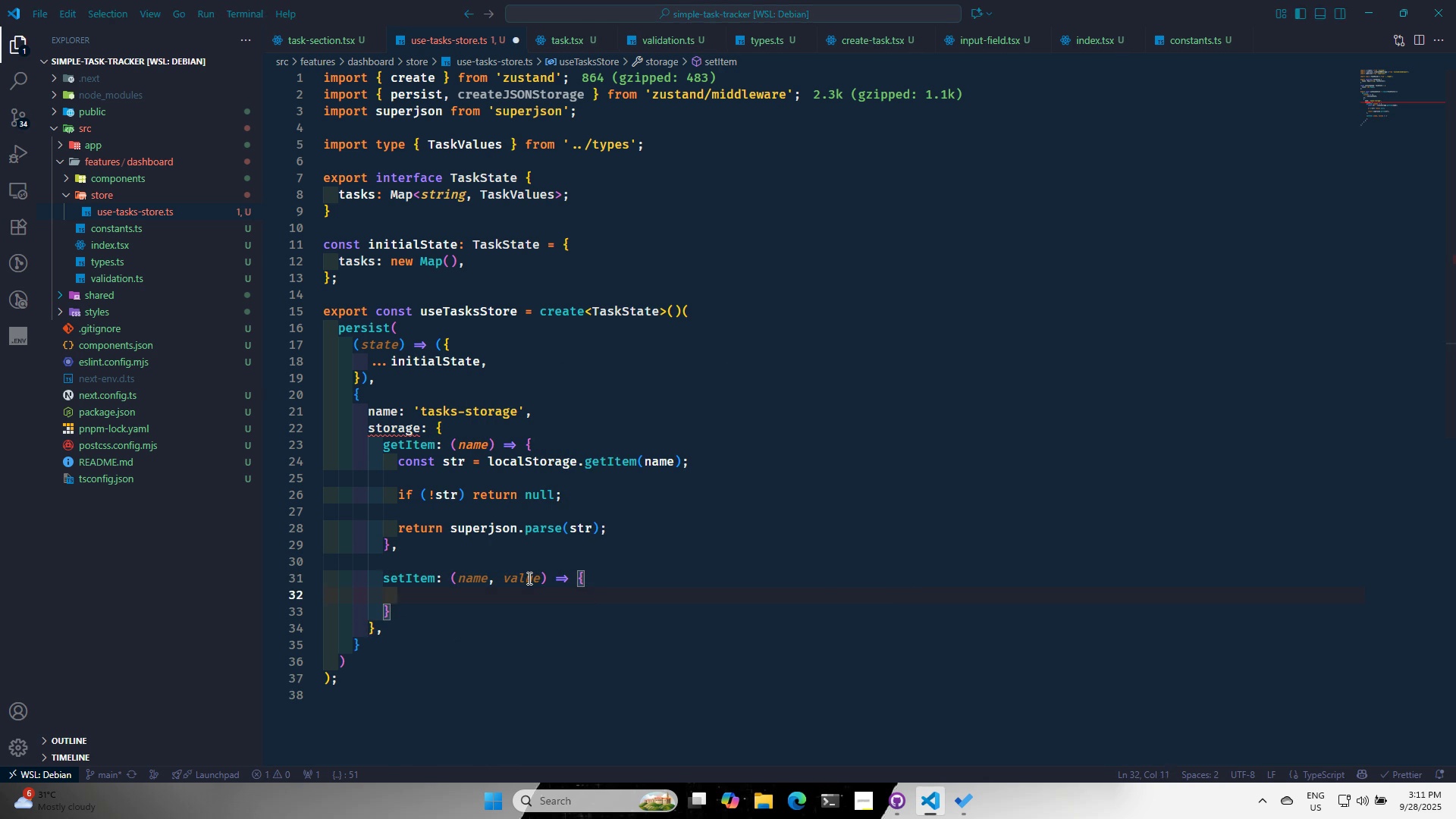 
key(Alt+Tab)